 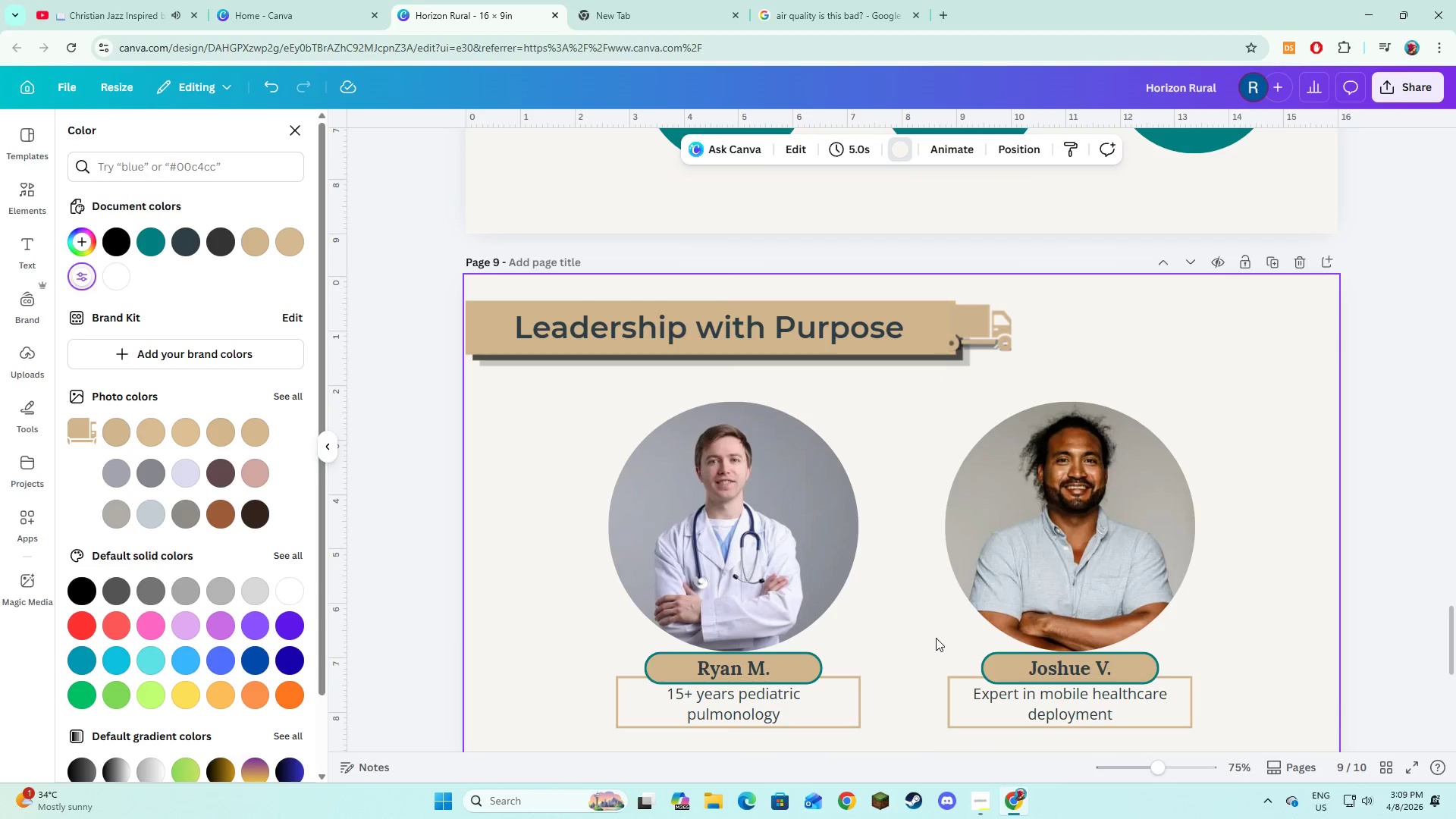 
scroll: coordinate [956, 619], scroll_direction: down, amount: 14.0
 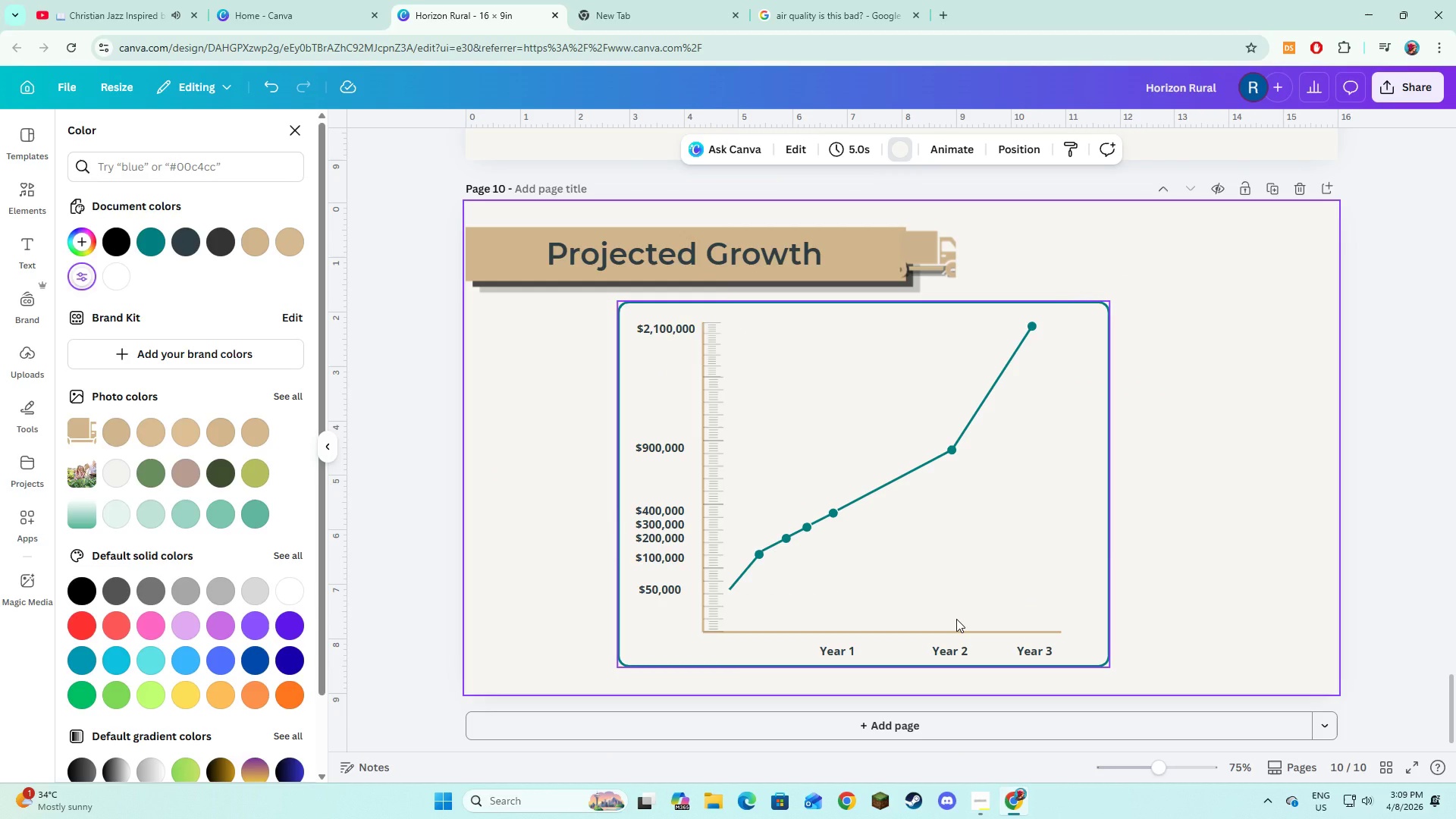 
wait(10.53)
 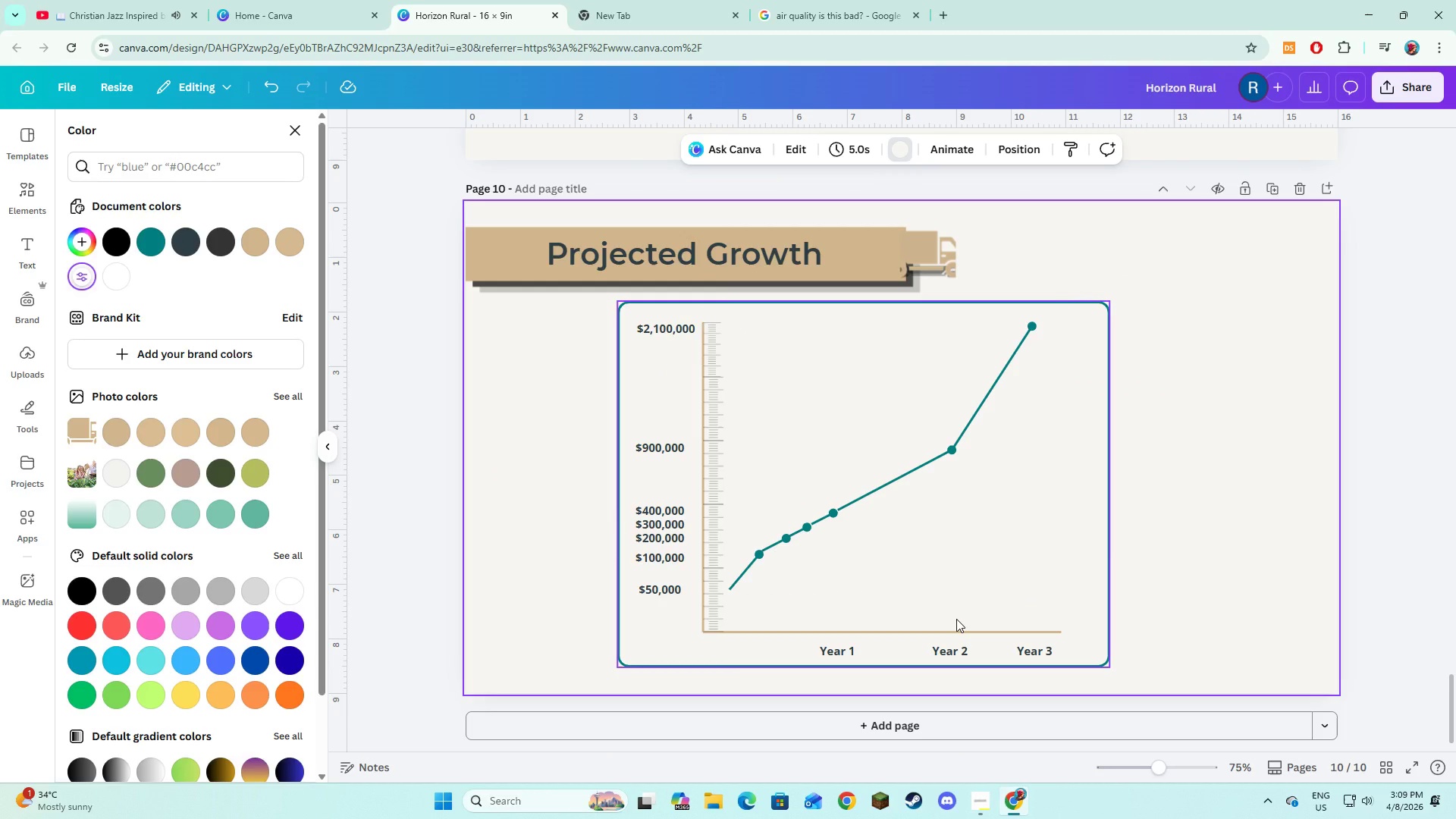 
key(Alt+AltLeft)
 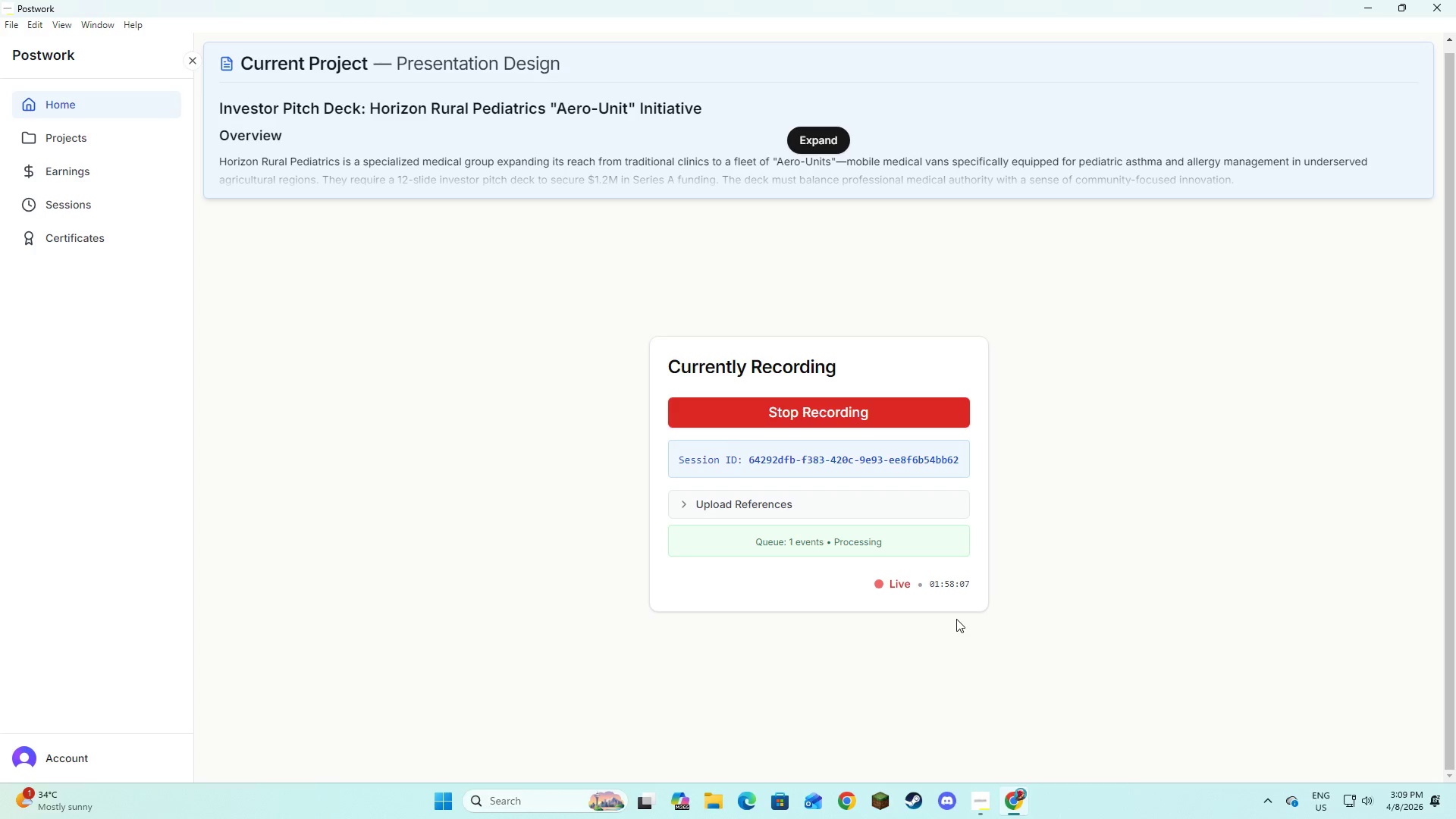 
key(Alt+Tab)